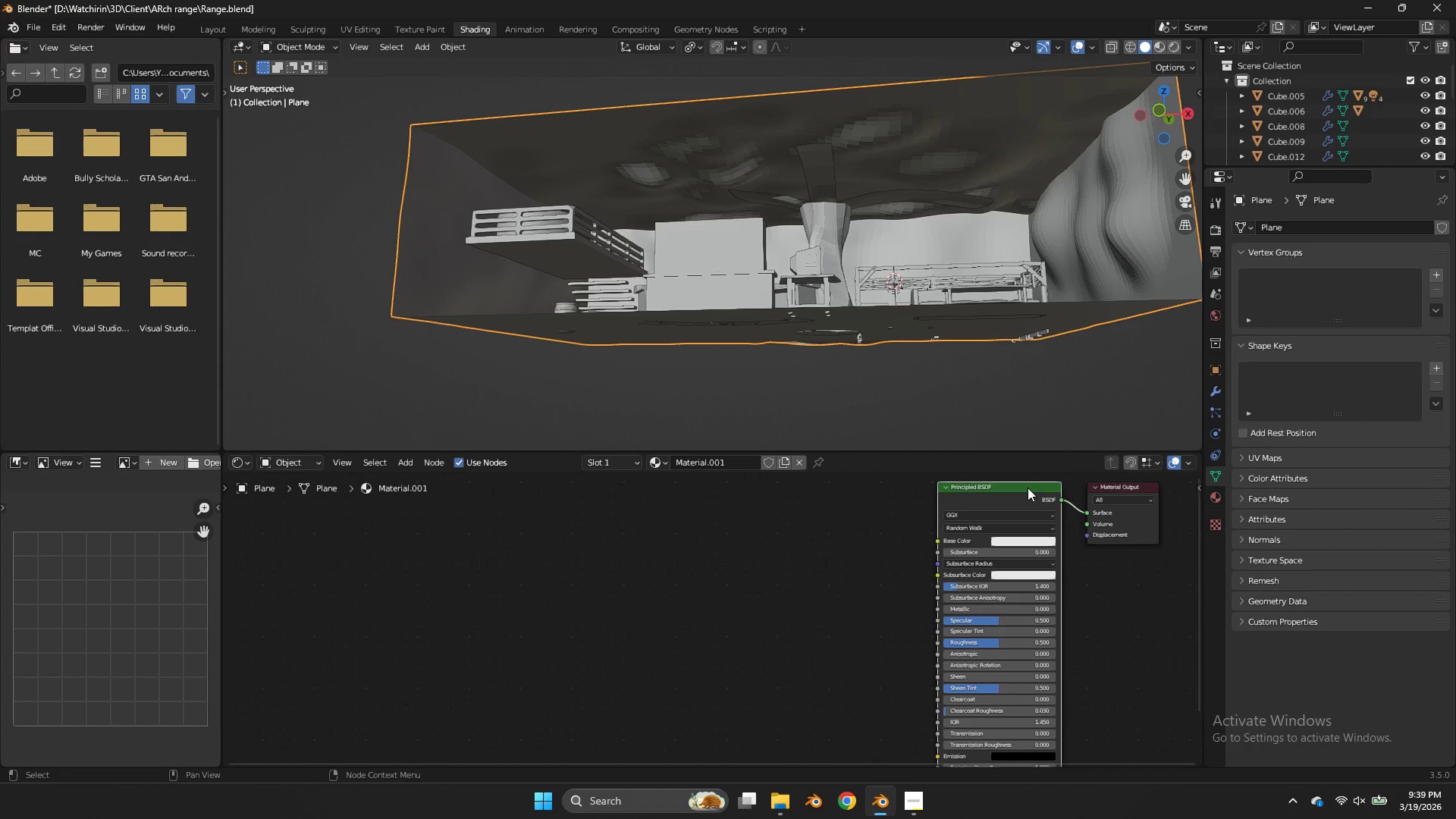 
key(Control+Shift+T)
 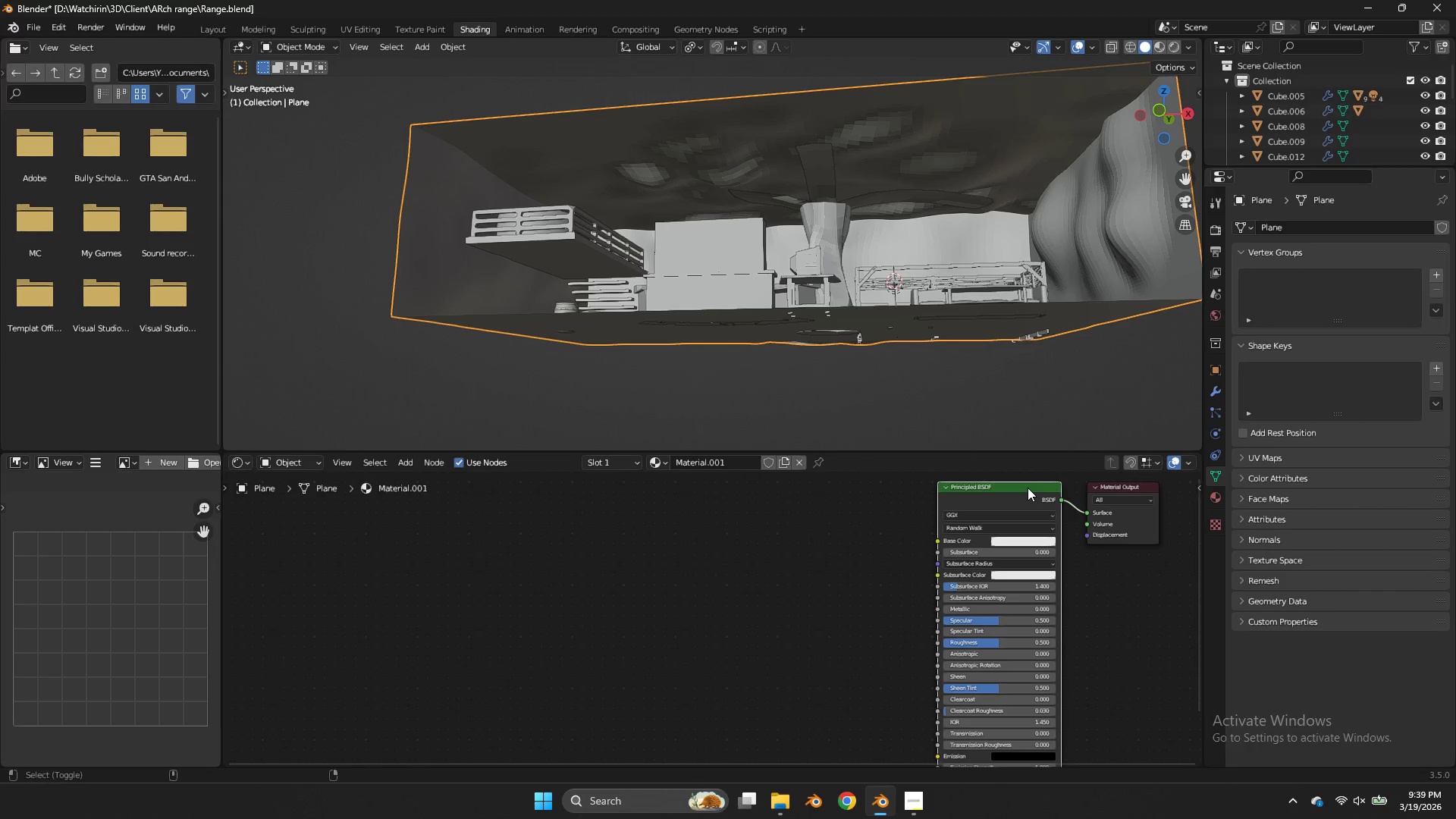 
key(Control+Shift+T)
 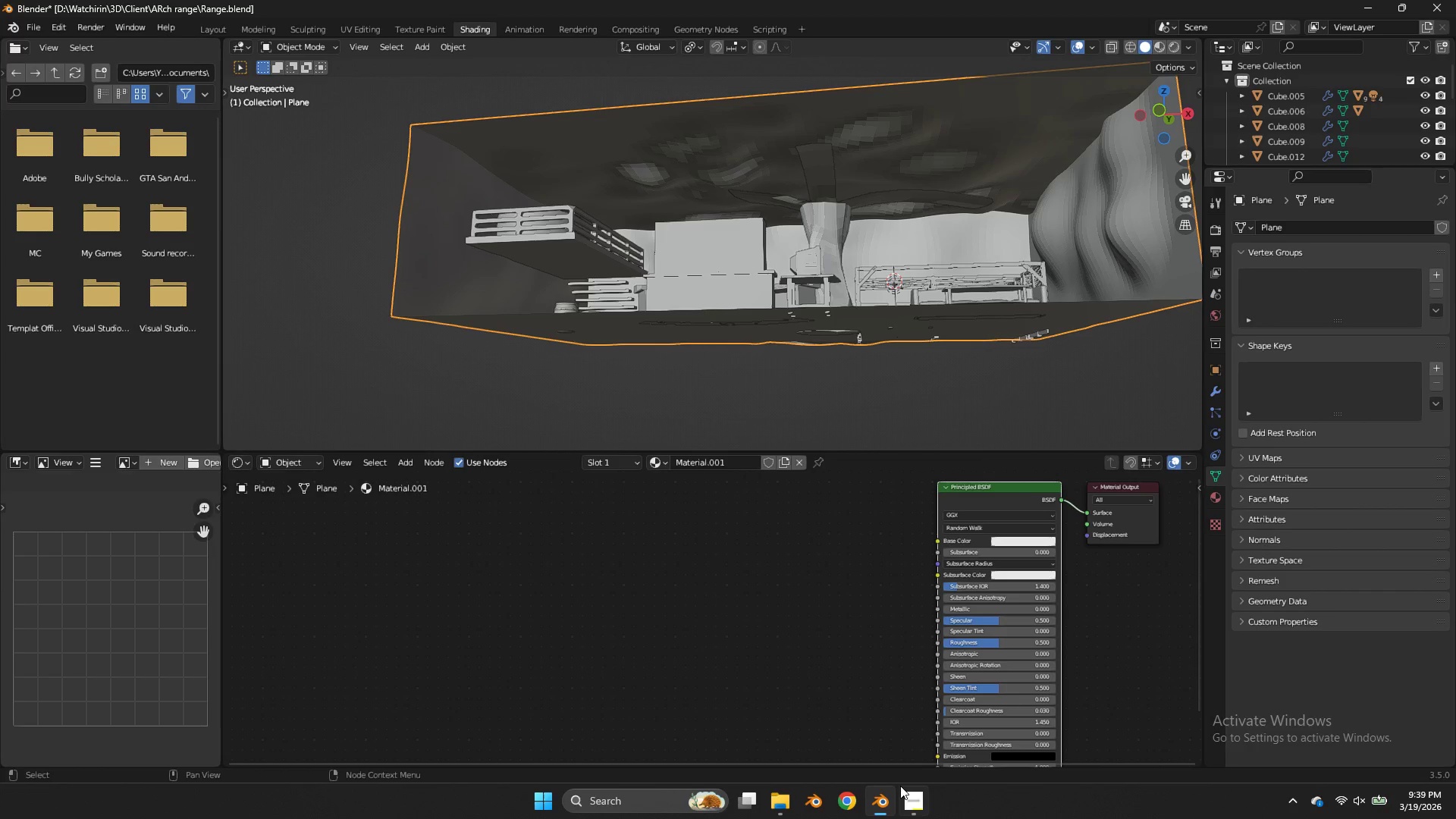 
left_click([911, 808])